 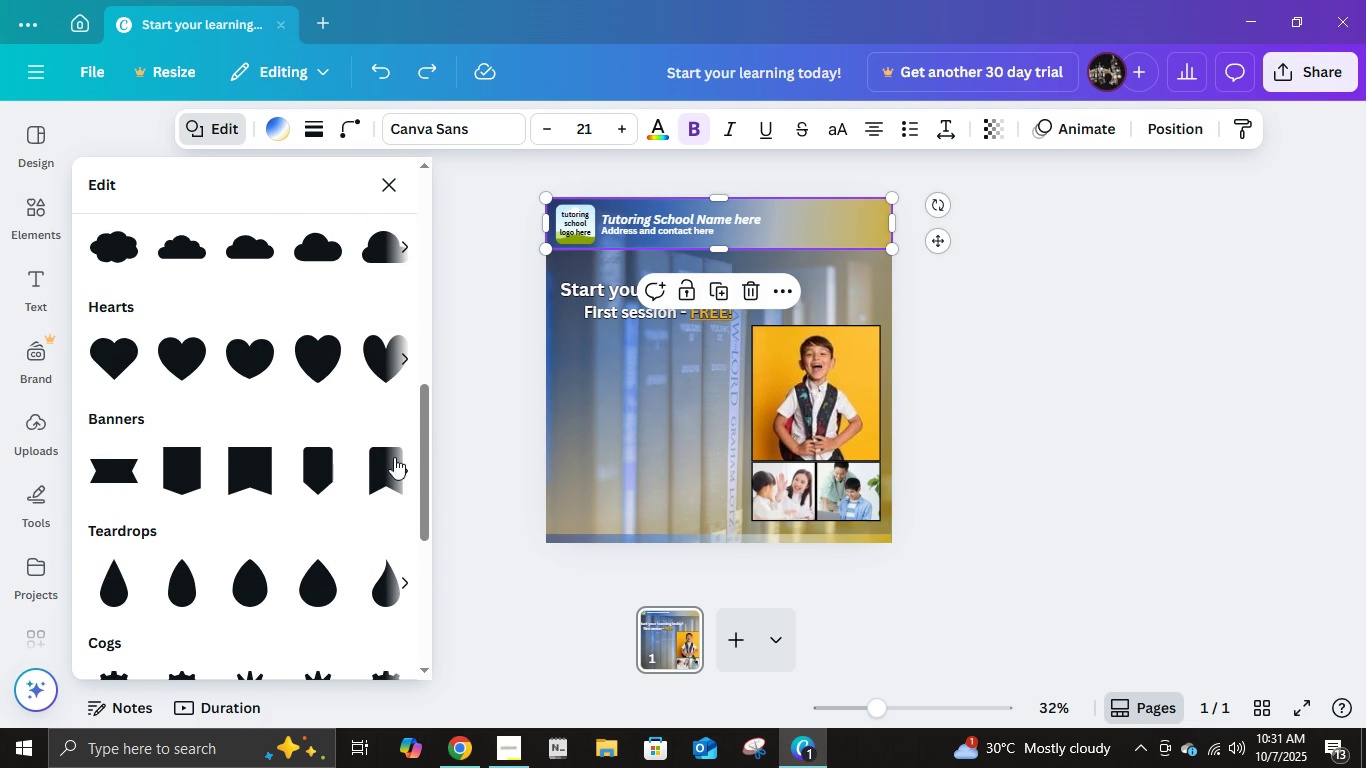 
left_click([402, 466])
 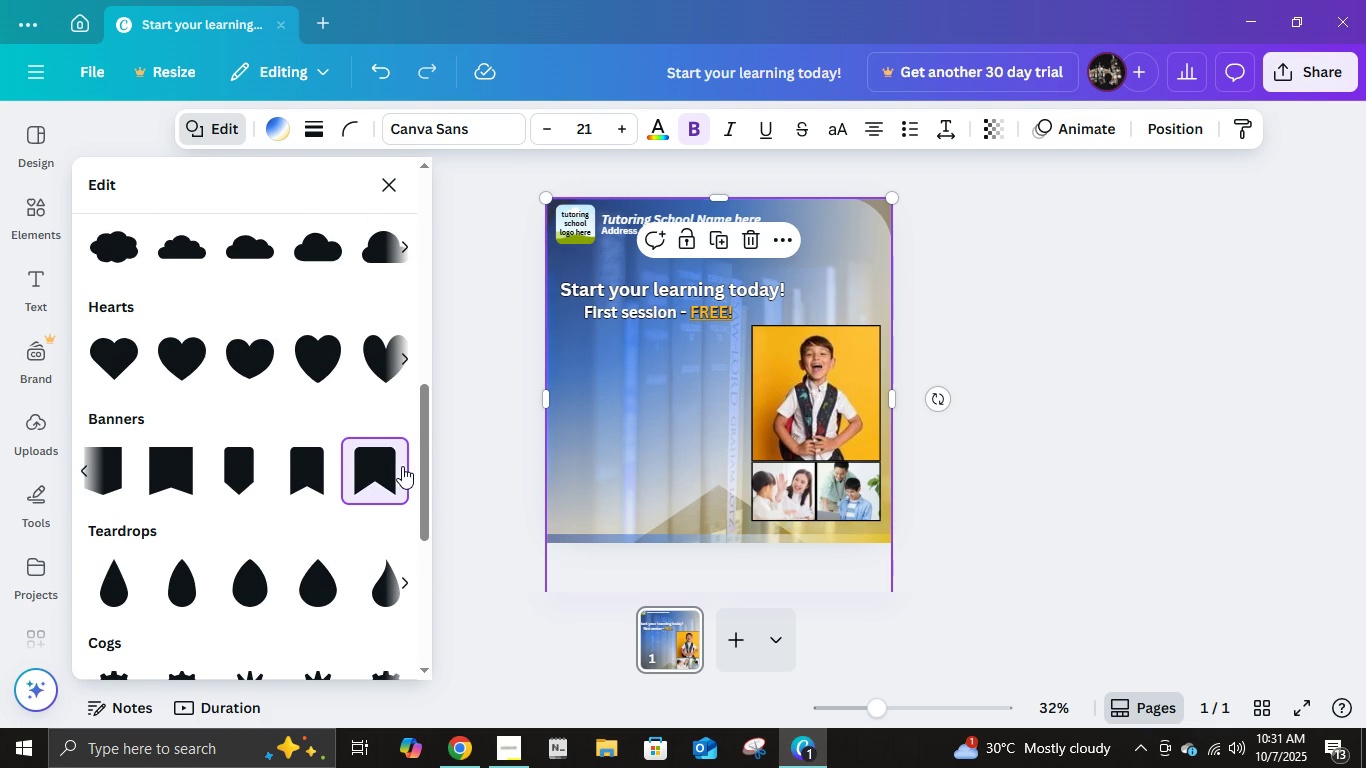 
left_click([402, 466])
 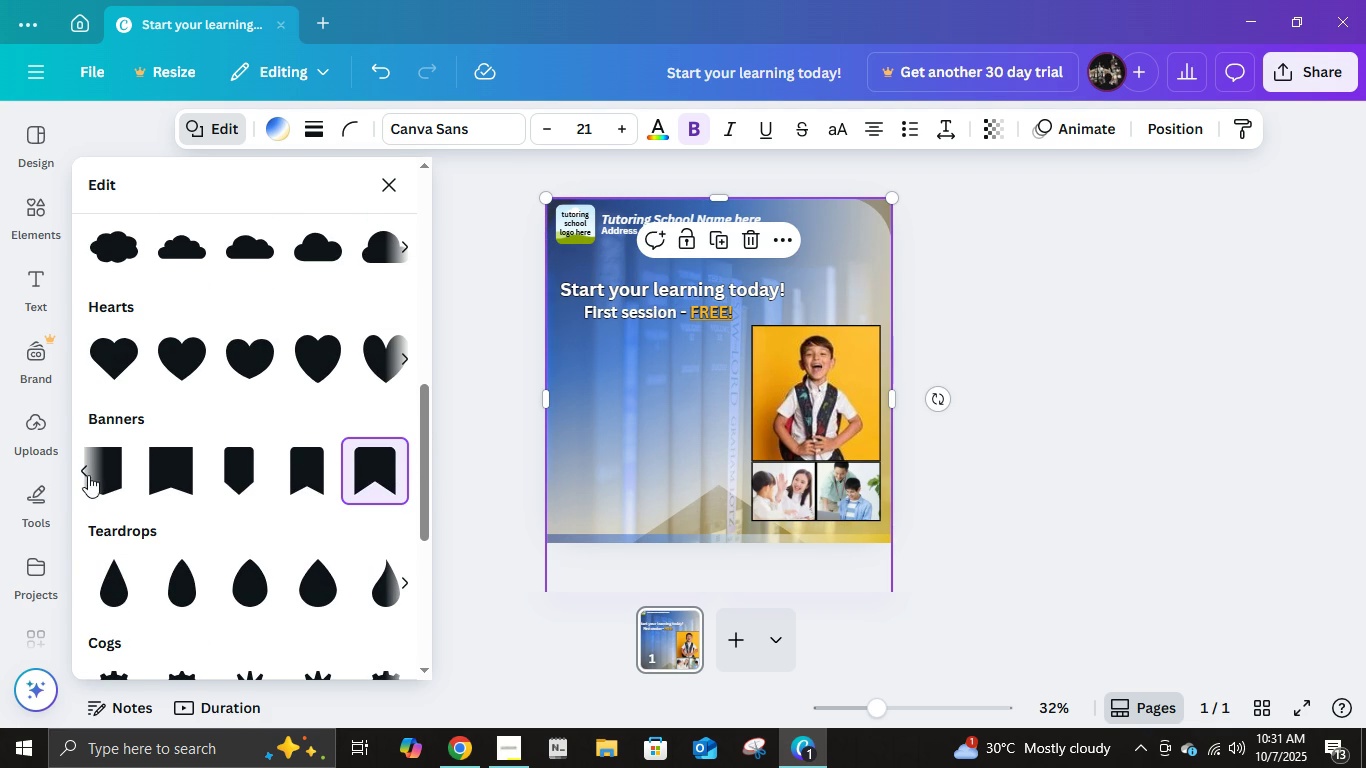 
left_click([80, 471])
 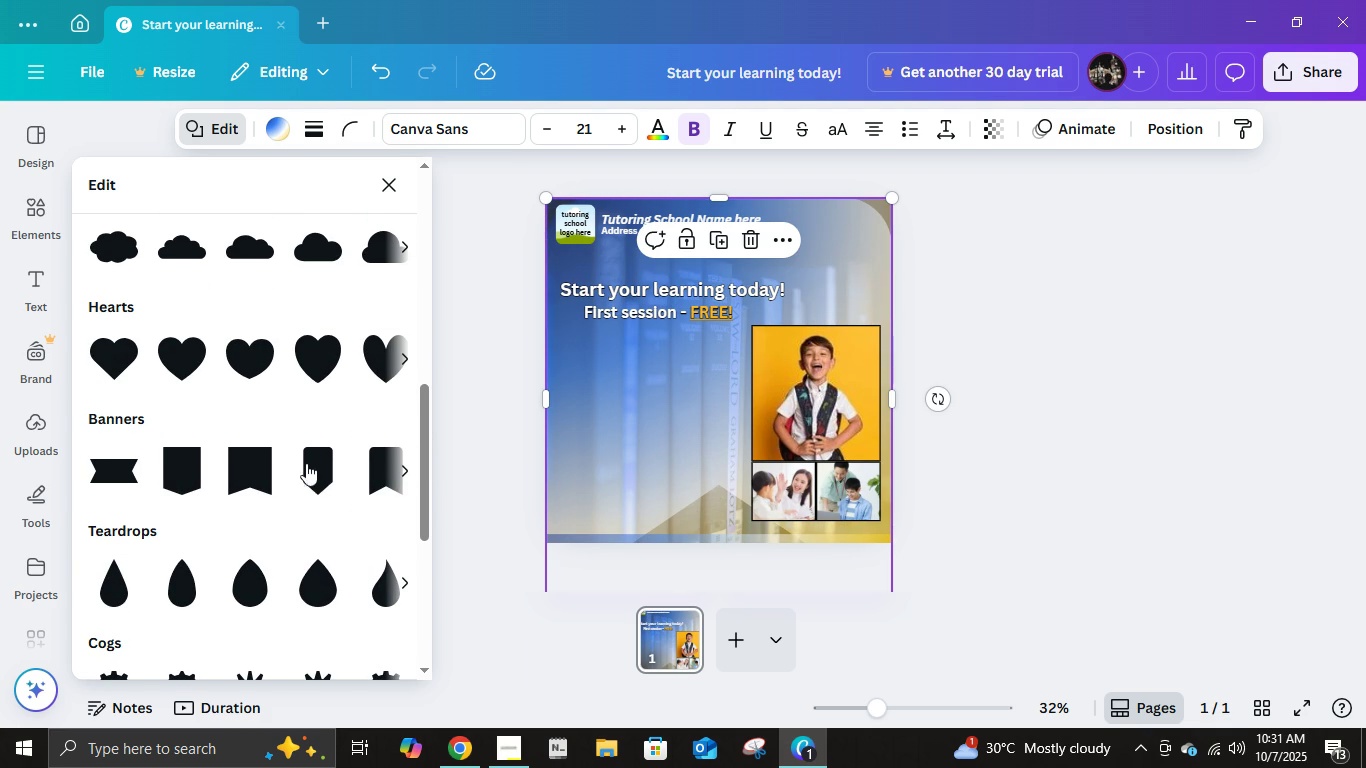 
left_click([306, 463])